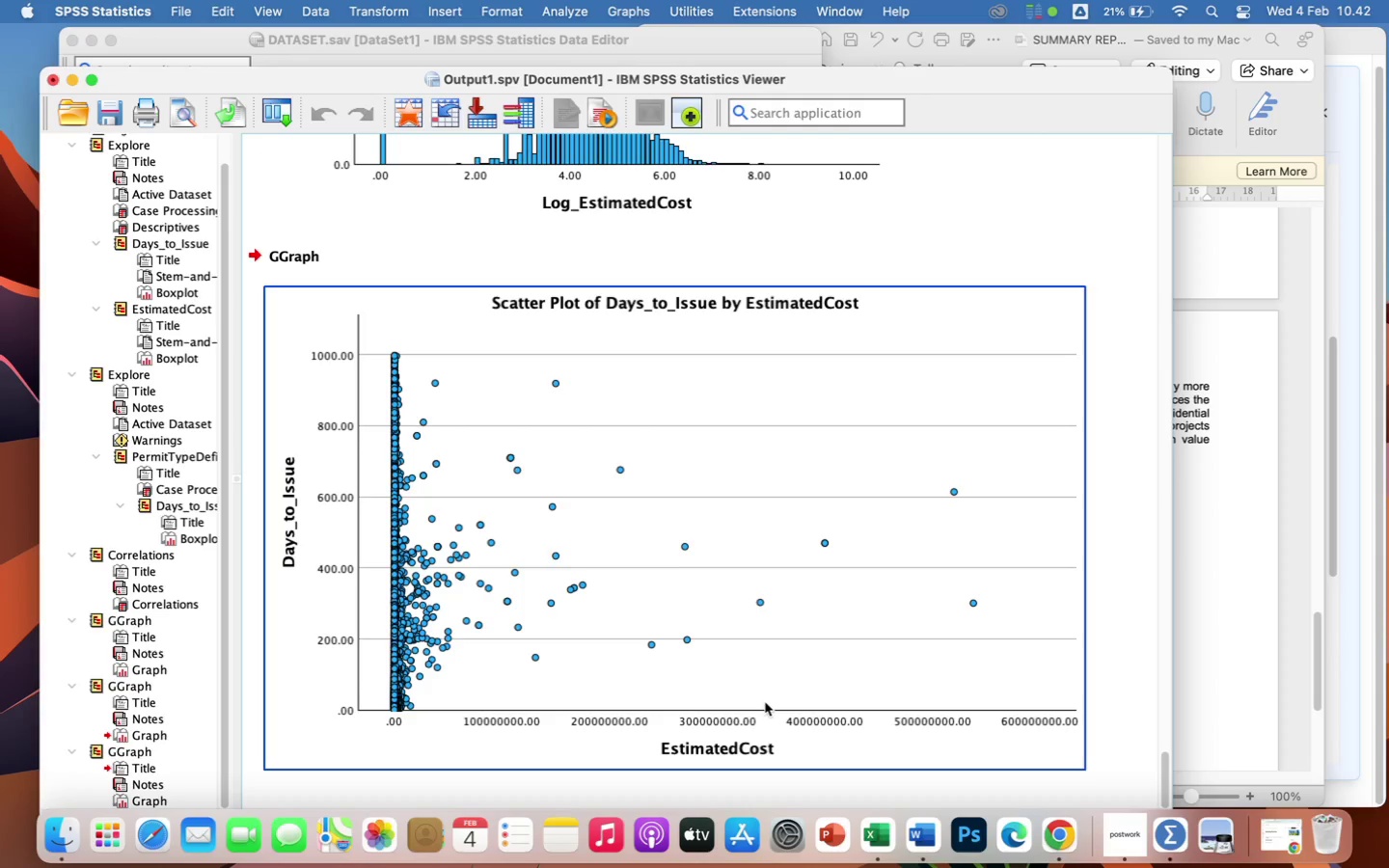 
left_click([927, 371])
 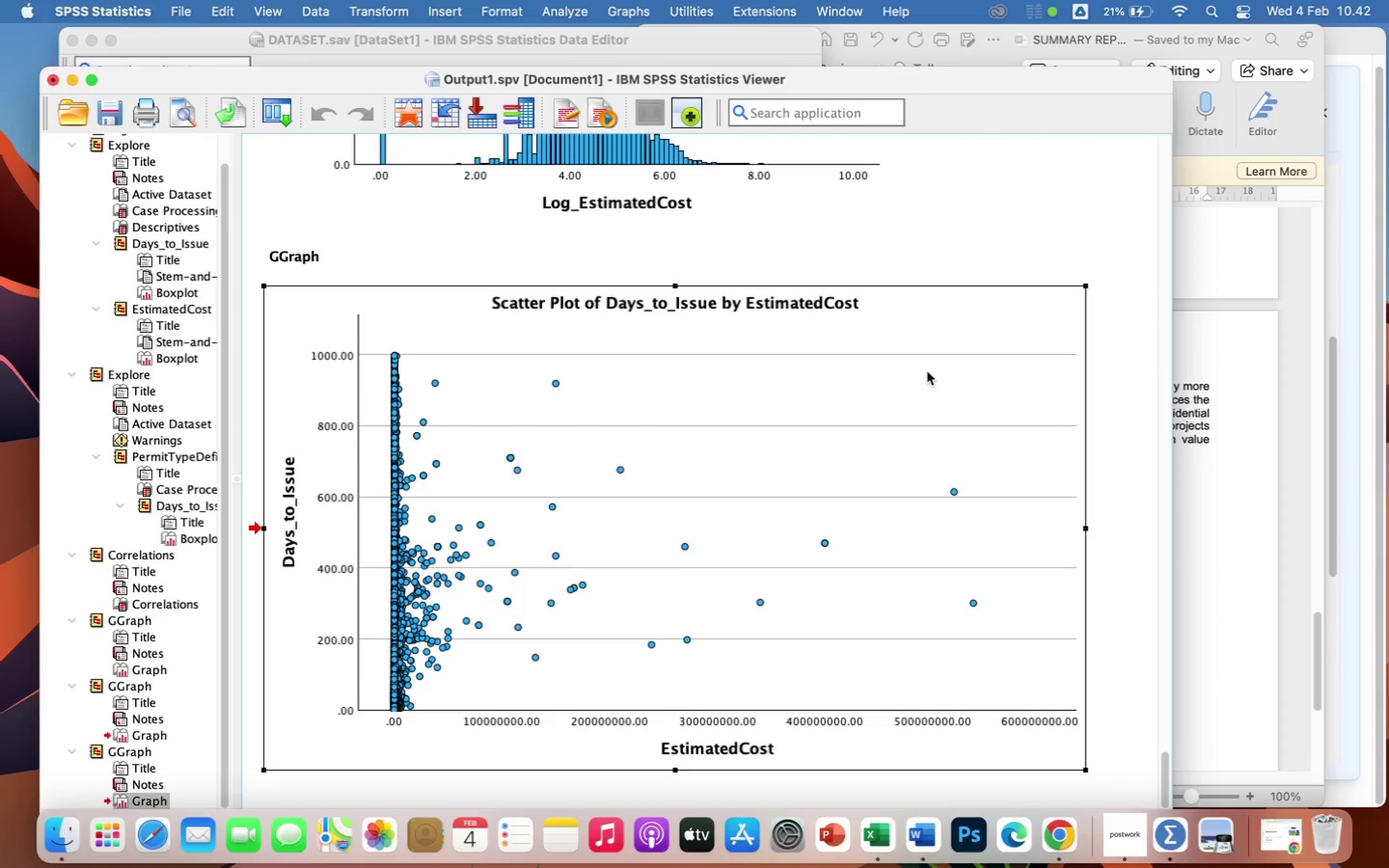 
right_click([927, 371])
 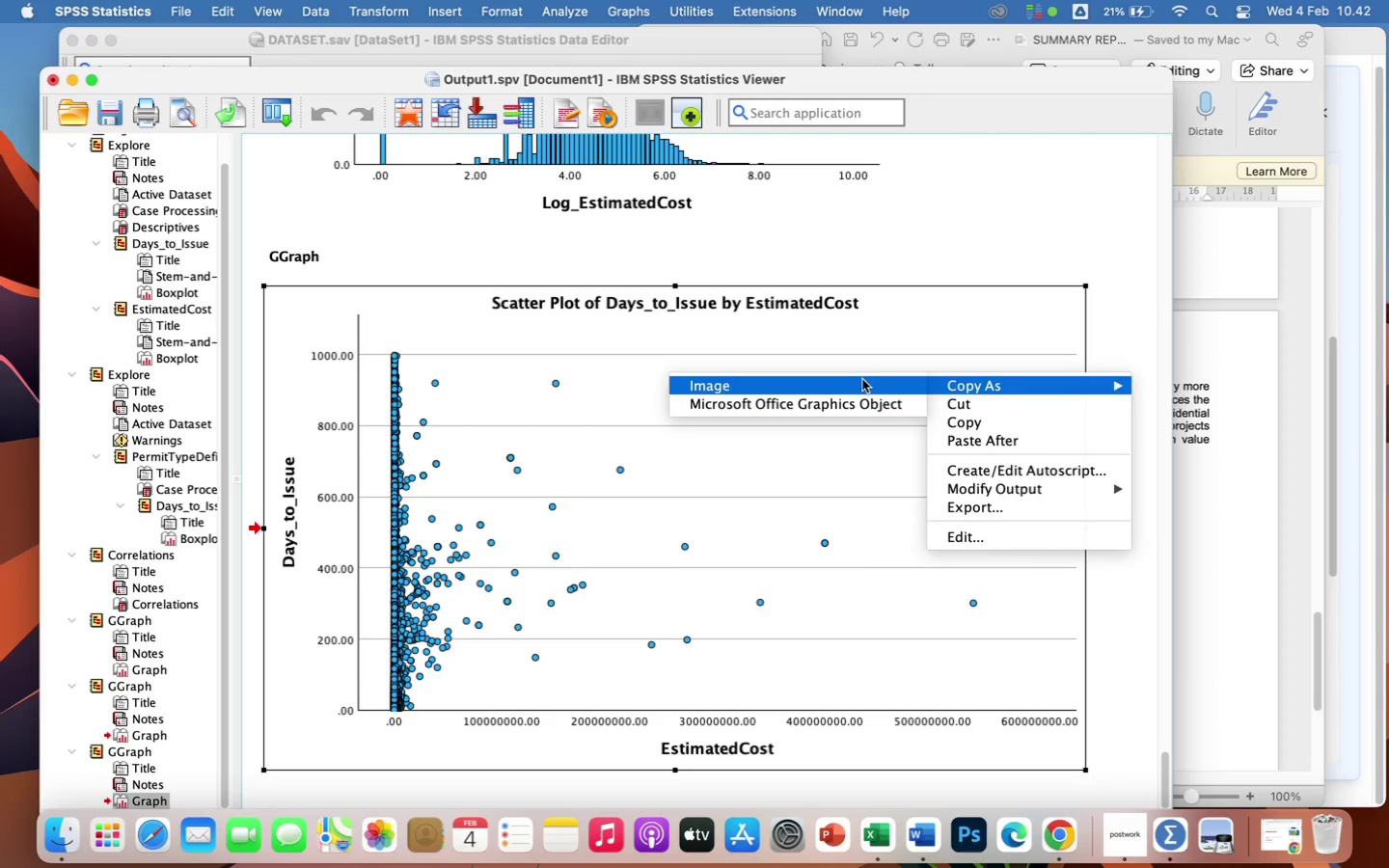 
left_click([850, 382])
 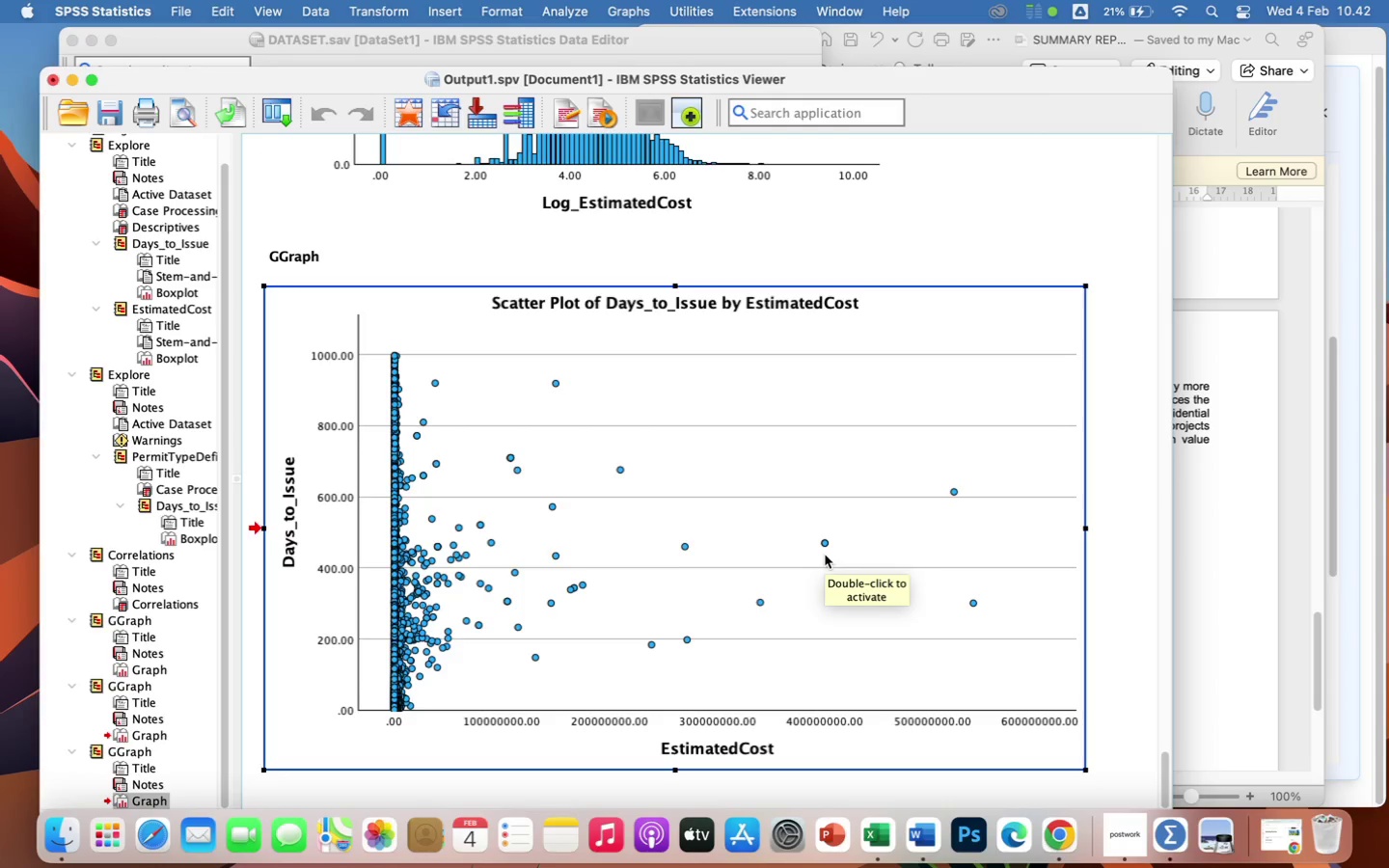 
wait(6.73)
 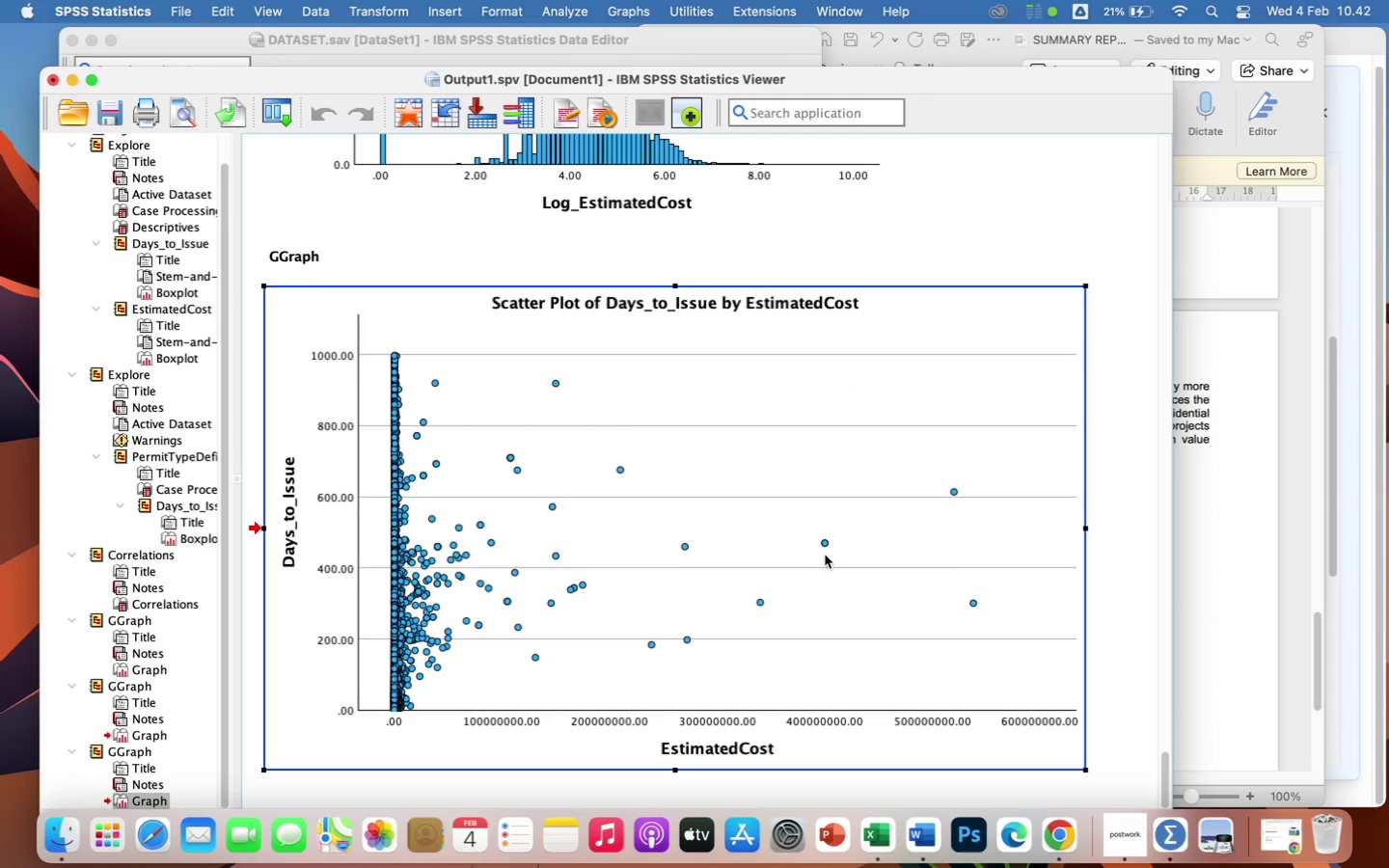 
left_click([1221, 553])
 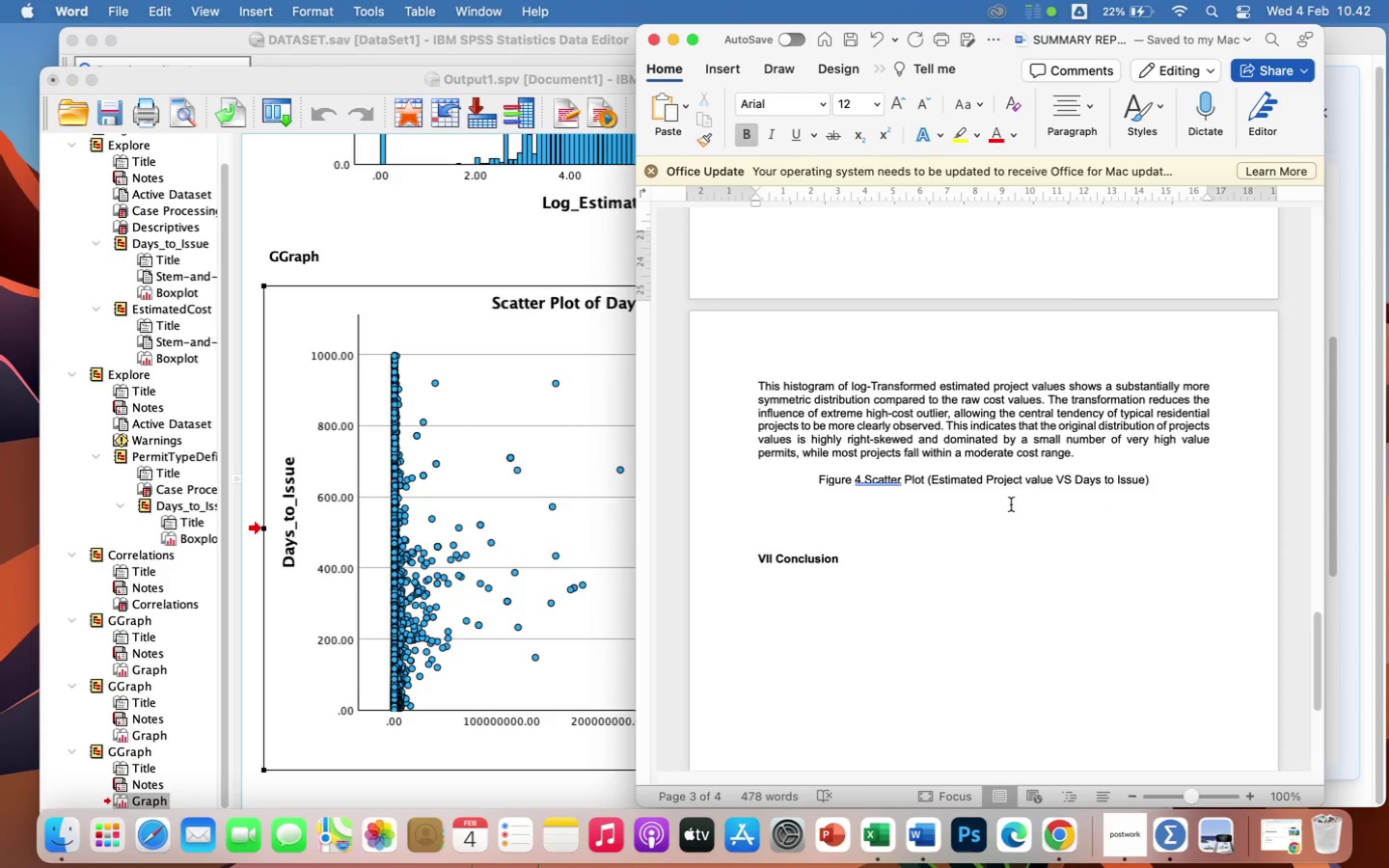 
left_click([1007, 507])
 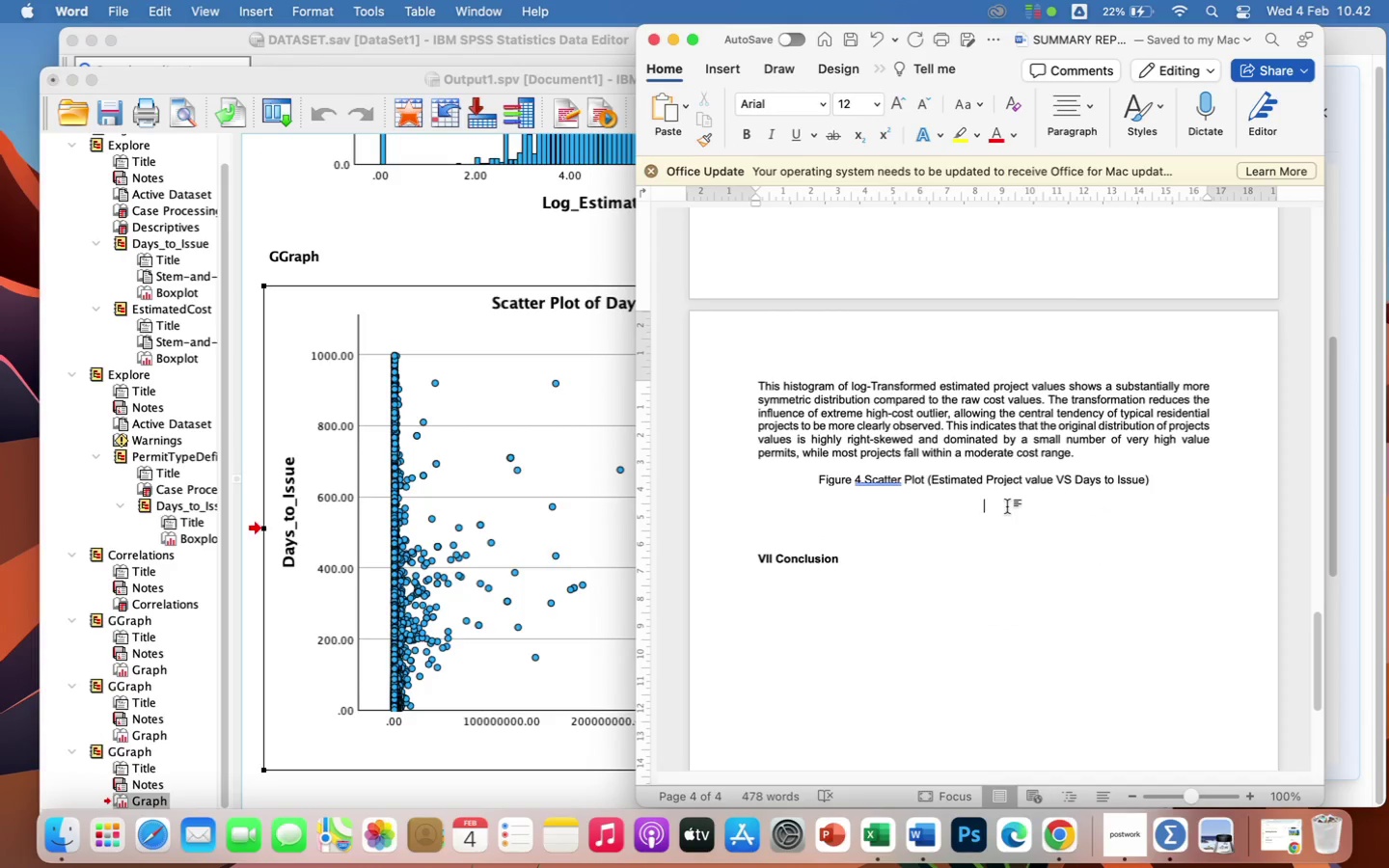 
key(Meta+V)
 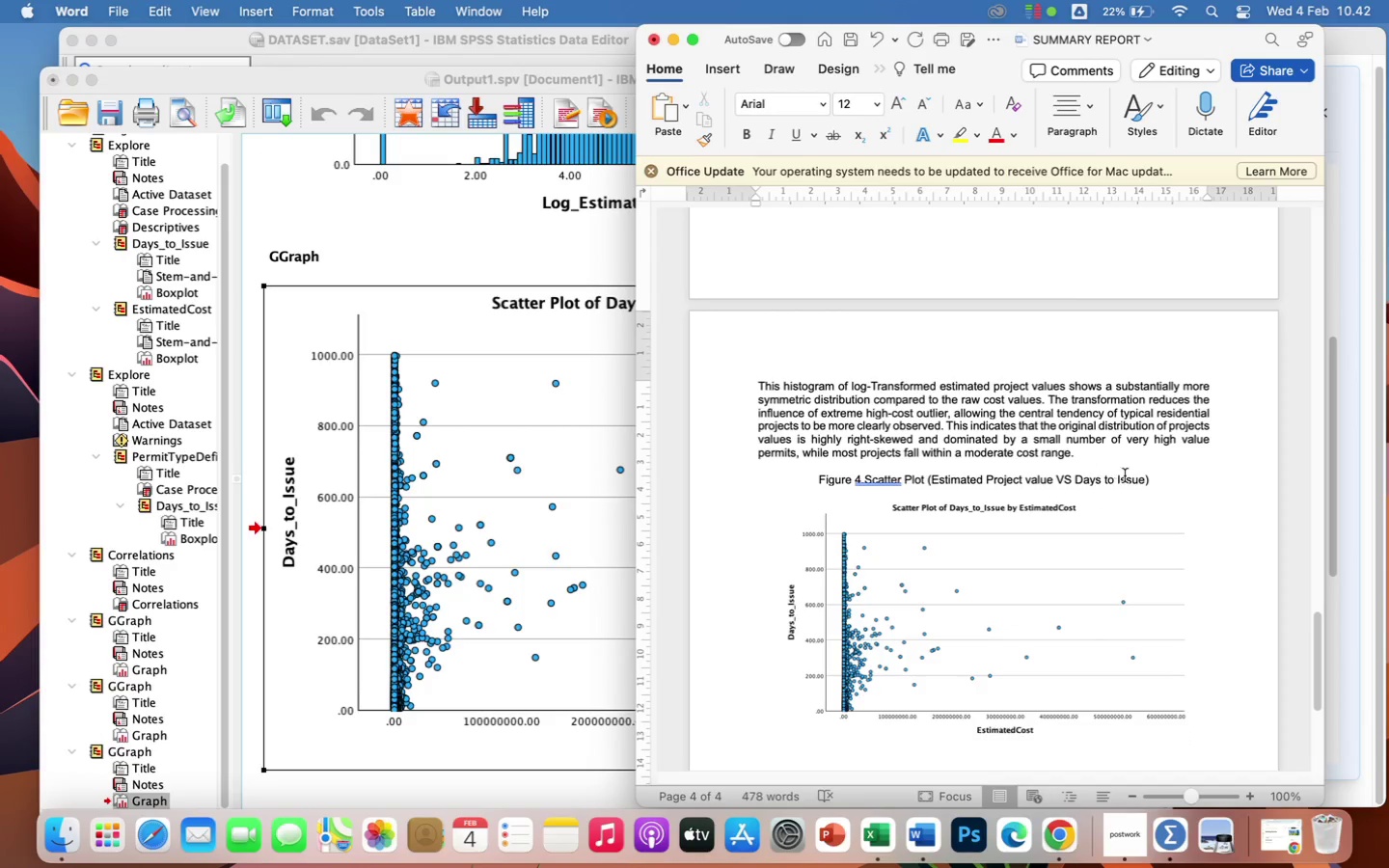 
left_click_drag(start_coordinate=[1159, 479], to_coordinate=[806, 472])
 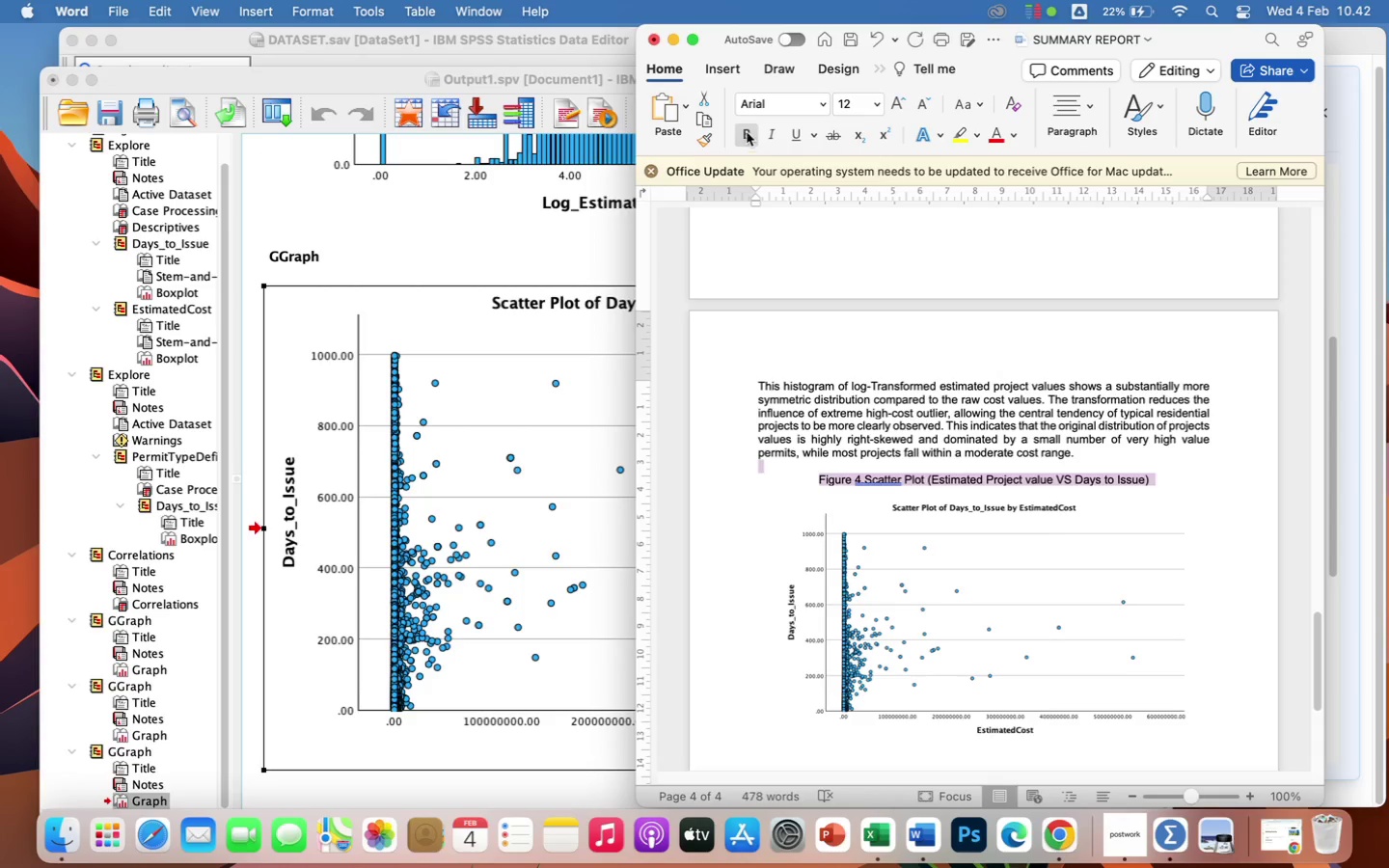 
left_click([746, 131])
 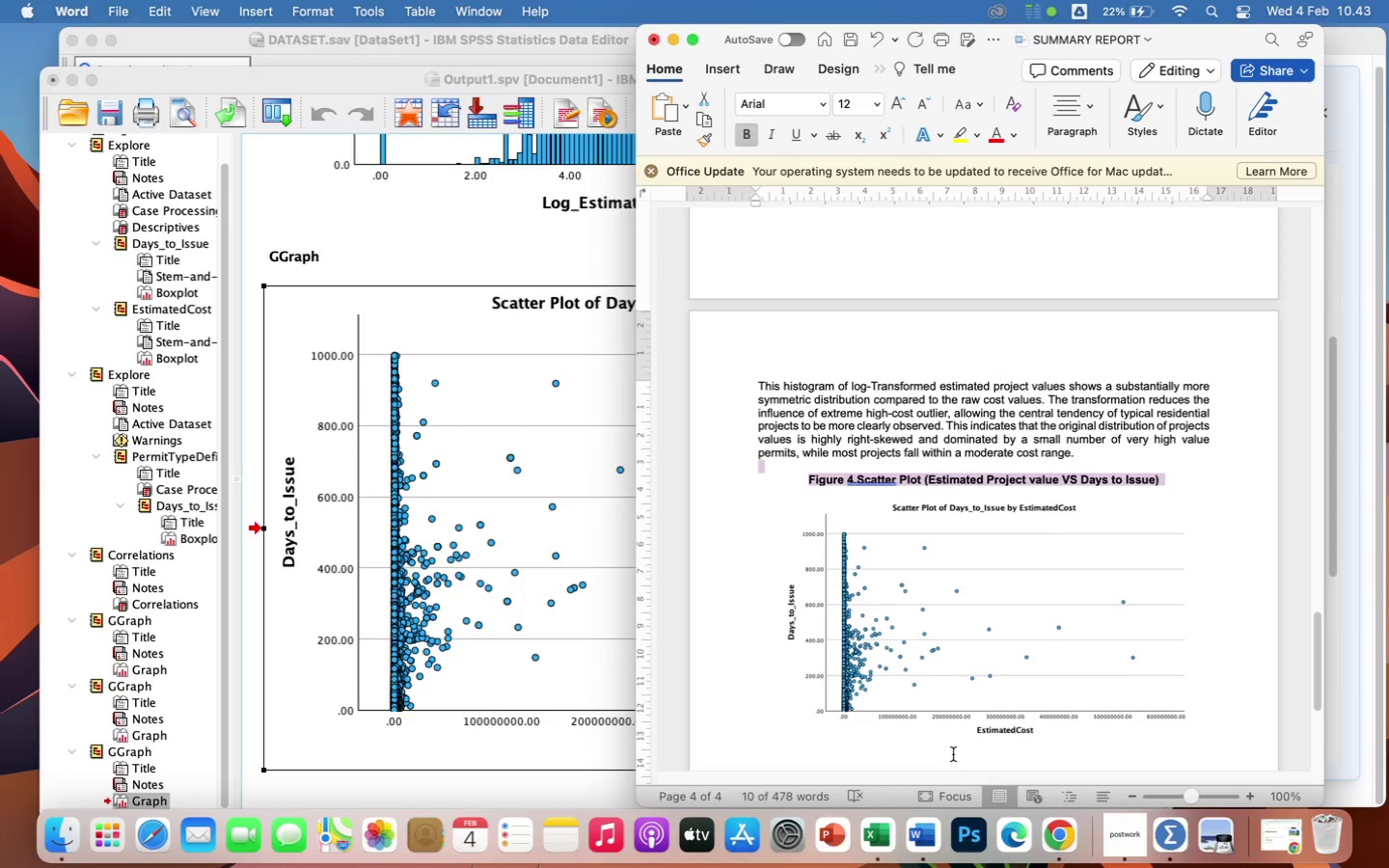 
scroll: coordinate [948, 754], scroll_direction: down, amount: 17.0
 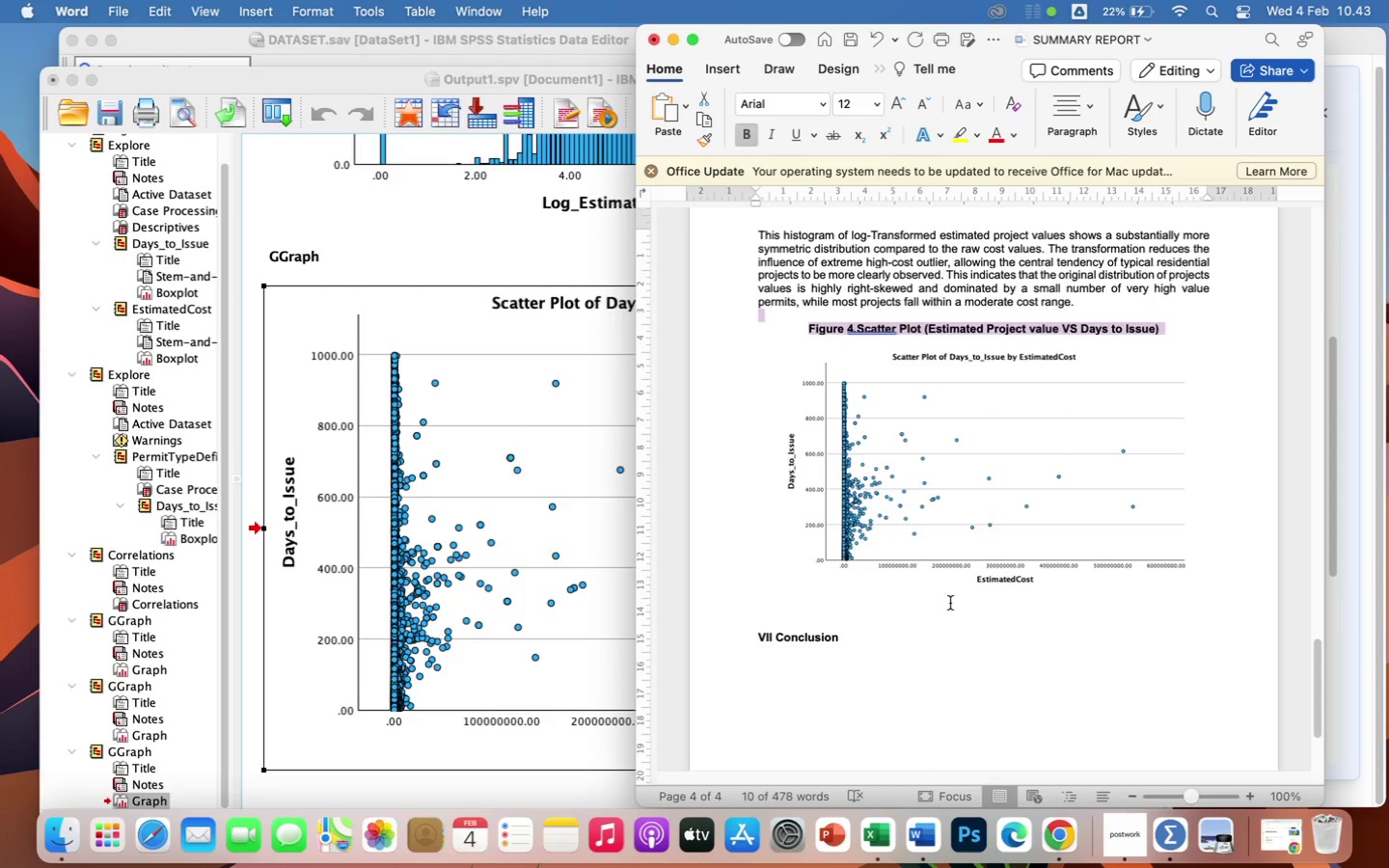 
left_click([950, 603])
 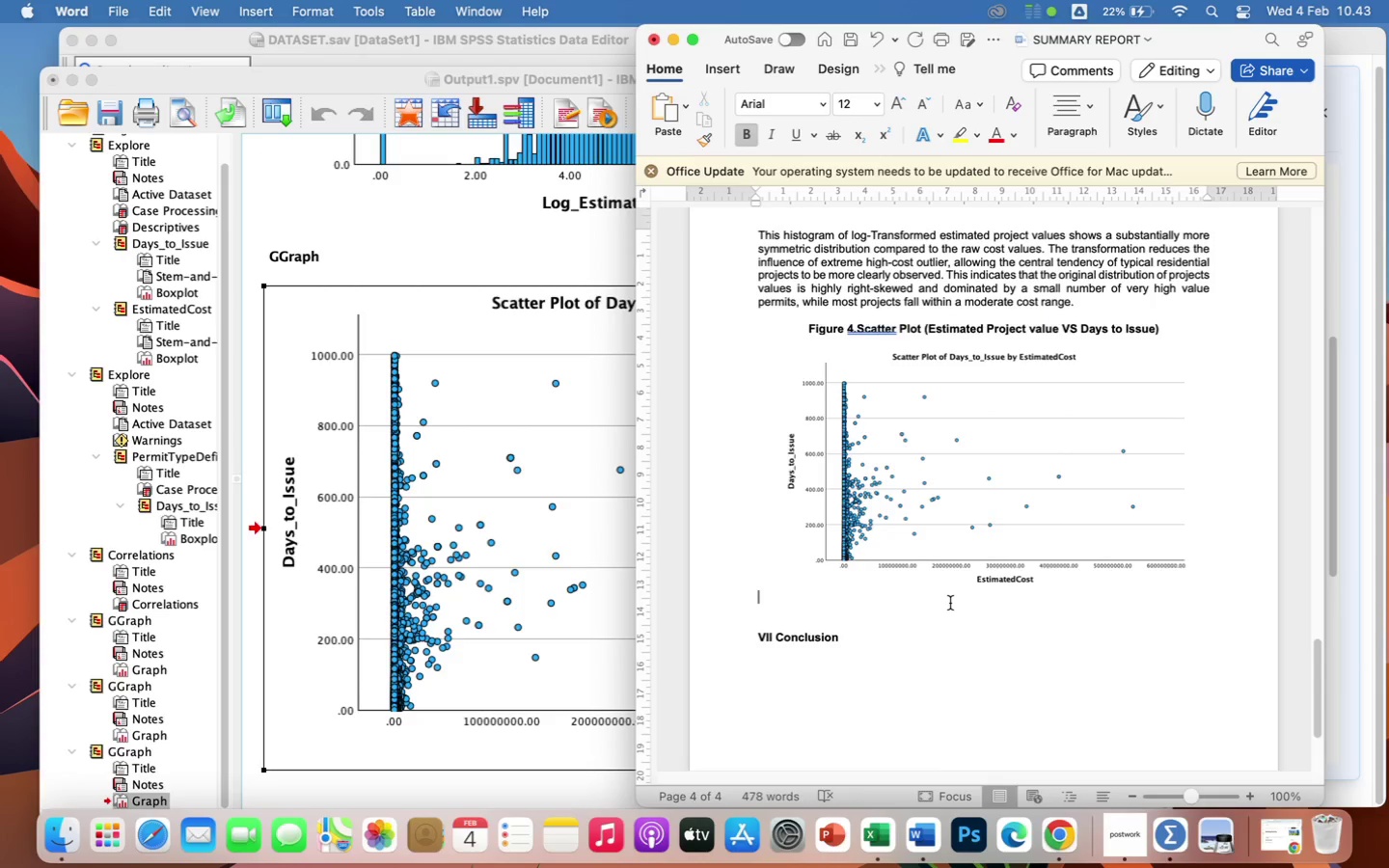 